 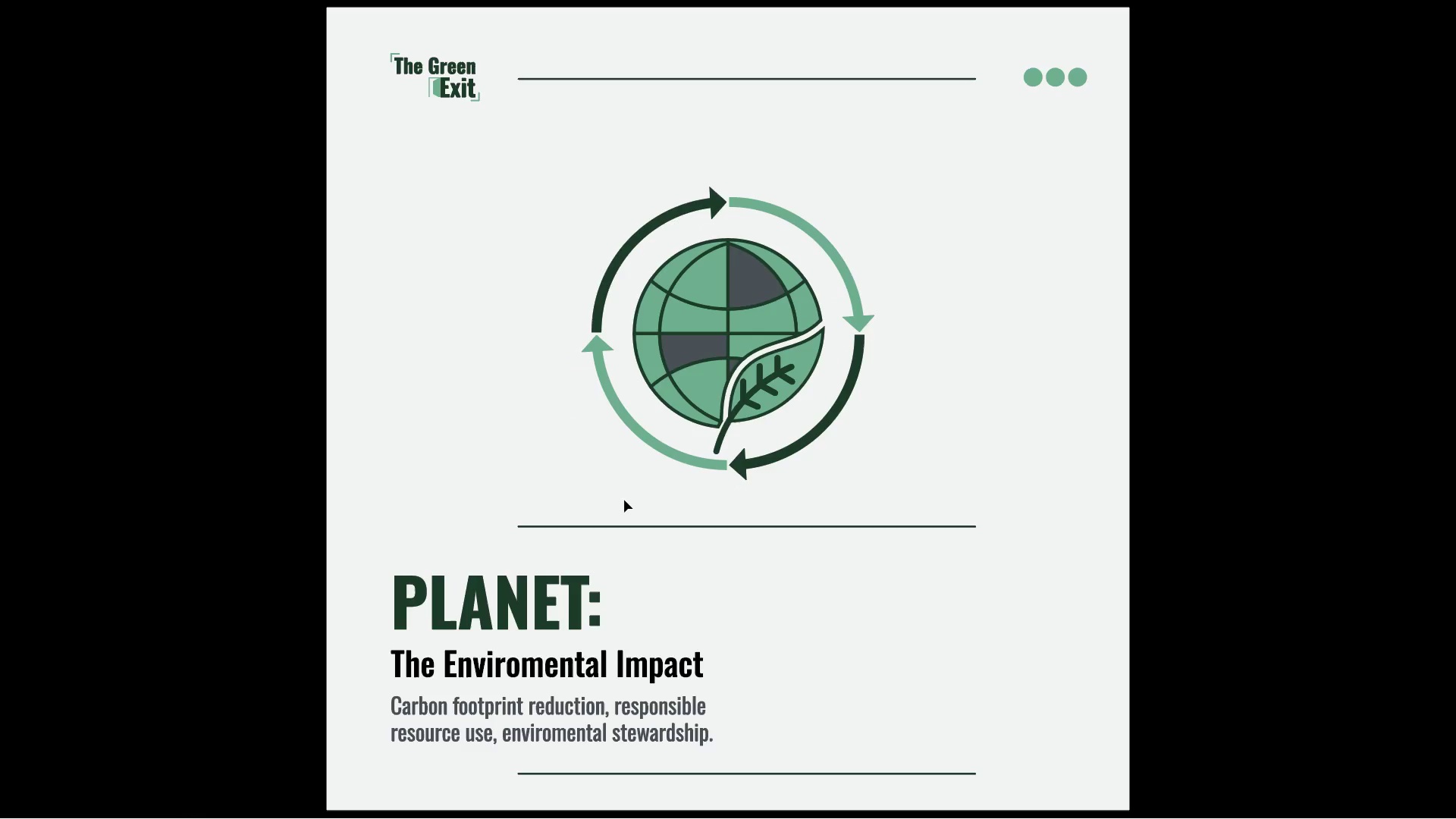 
key(ArrowRight)
 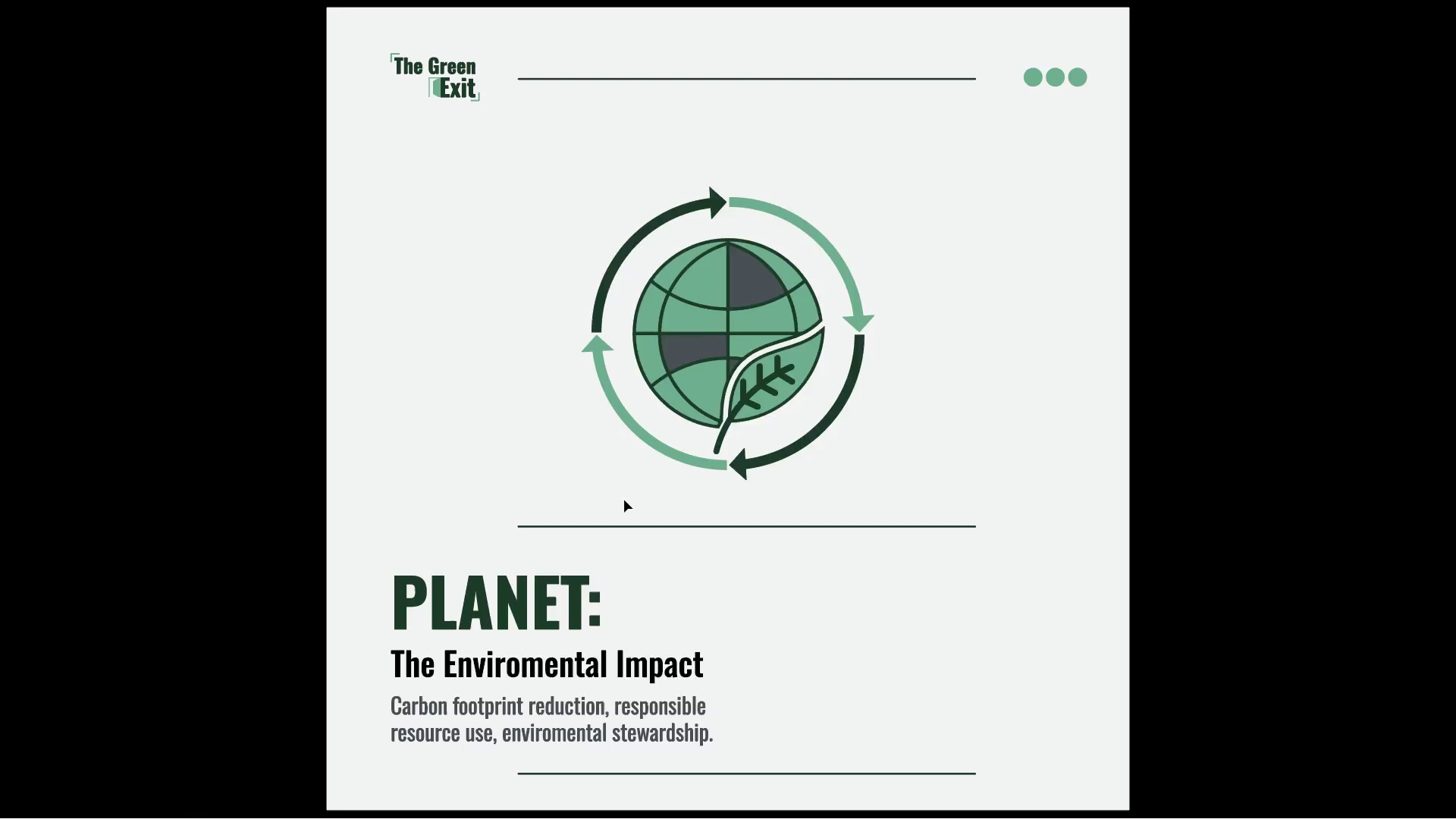 
key(ArrowLeft)
 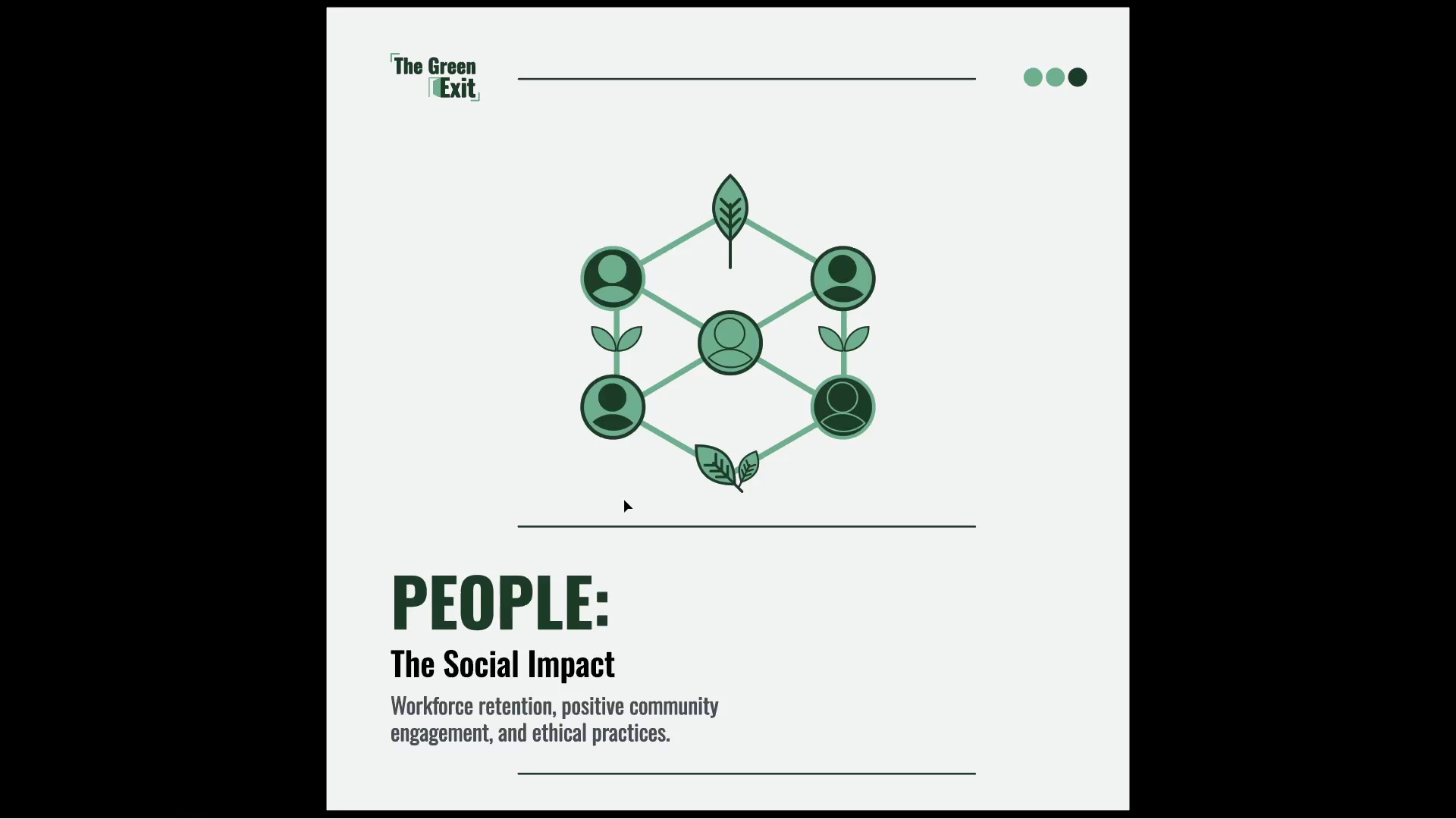 
key(ArrowLeft)
 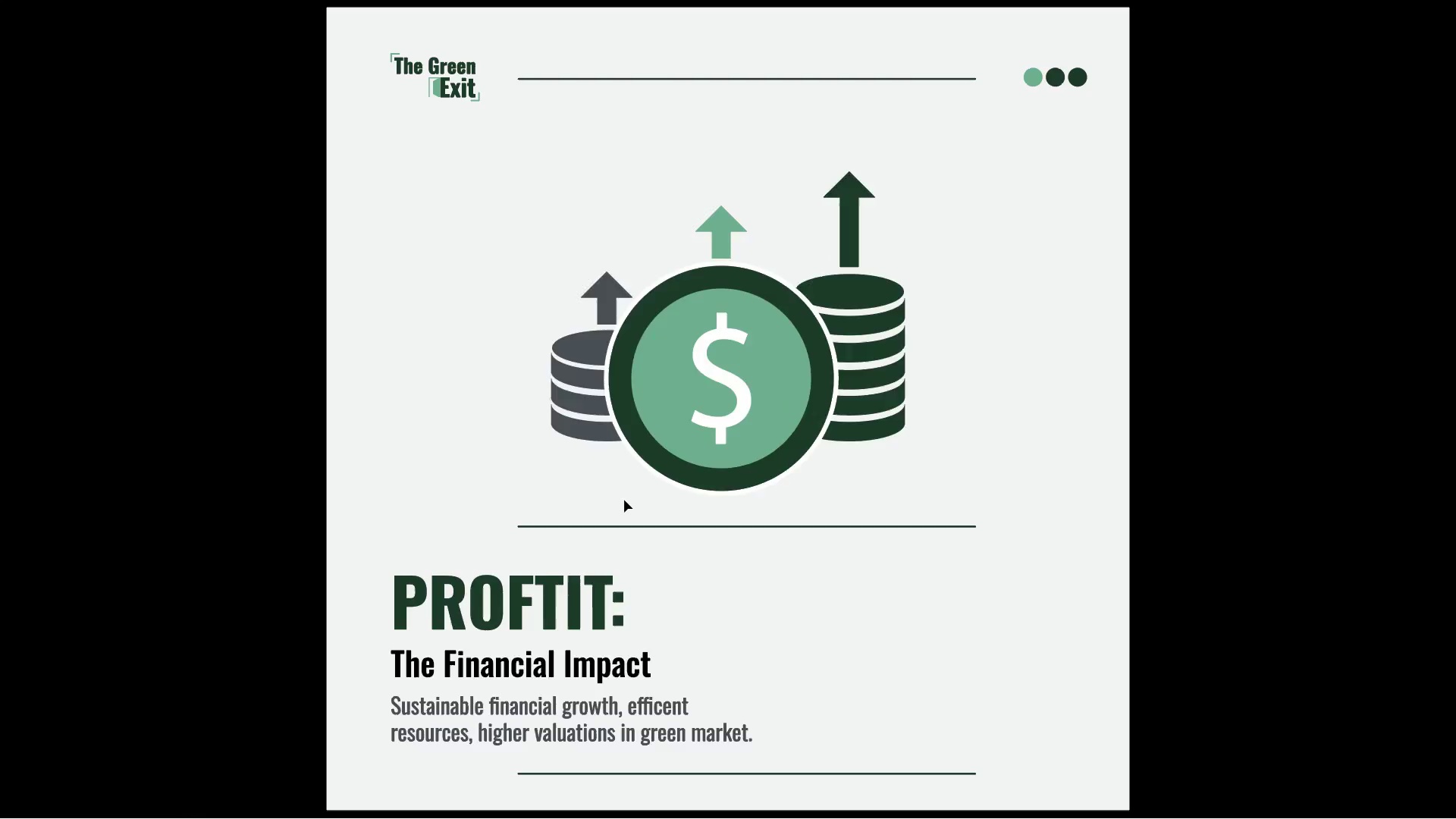 
key(ArrowRight)
 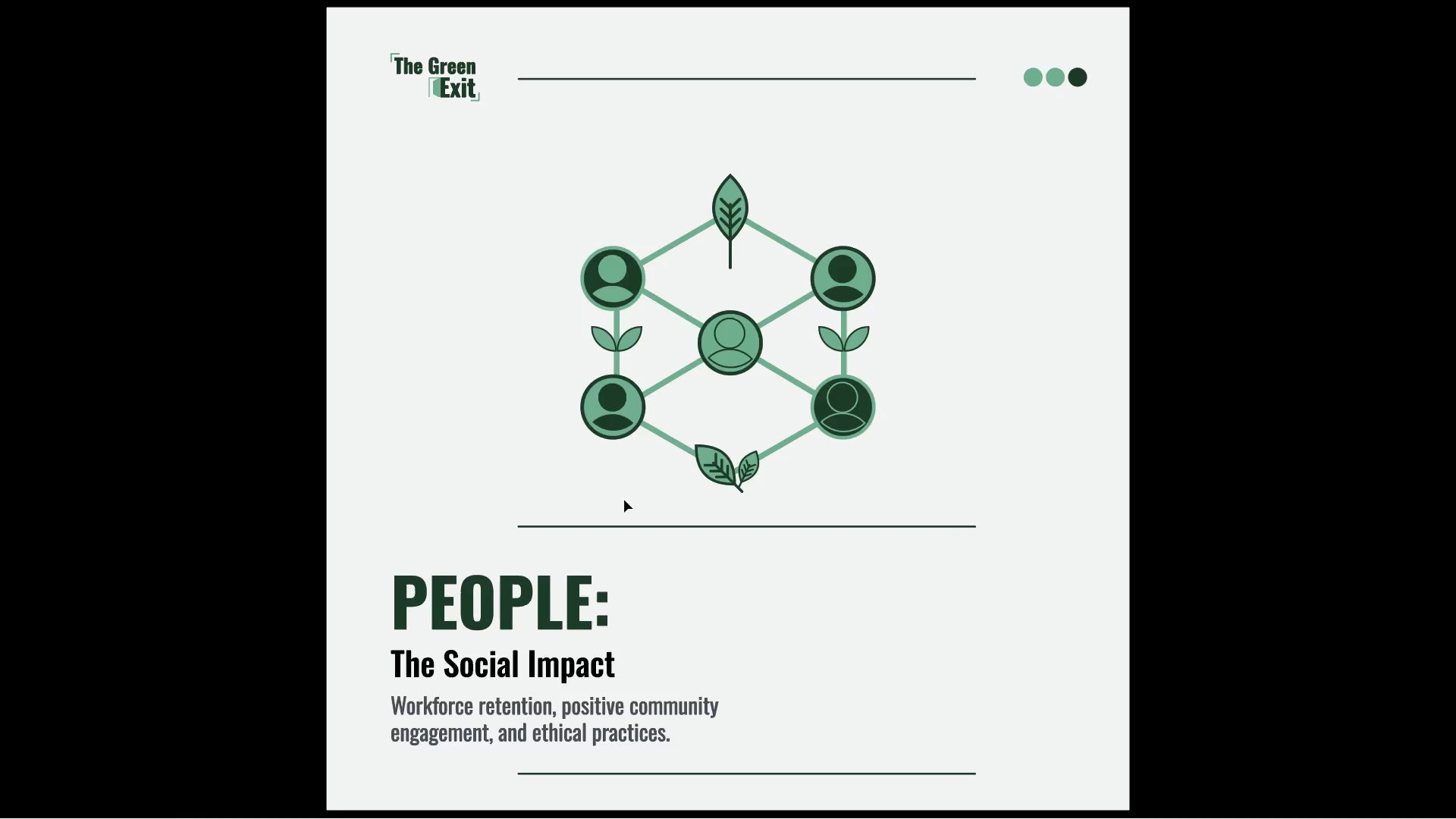 
key(ArrowRight)
 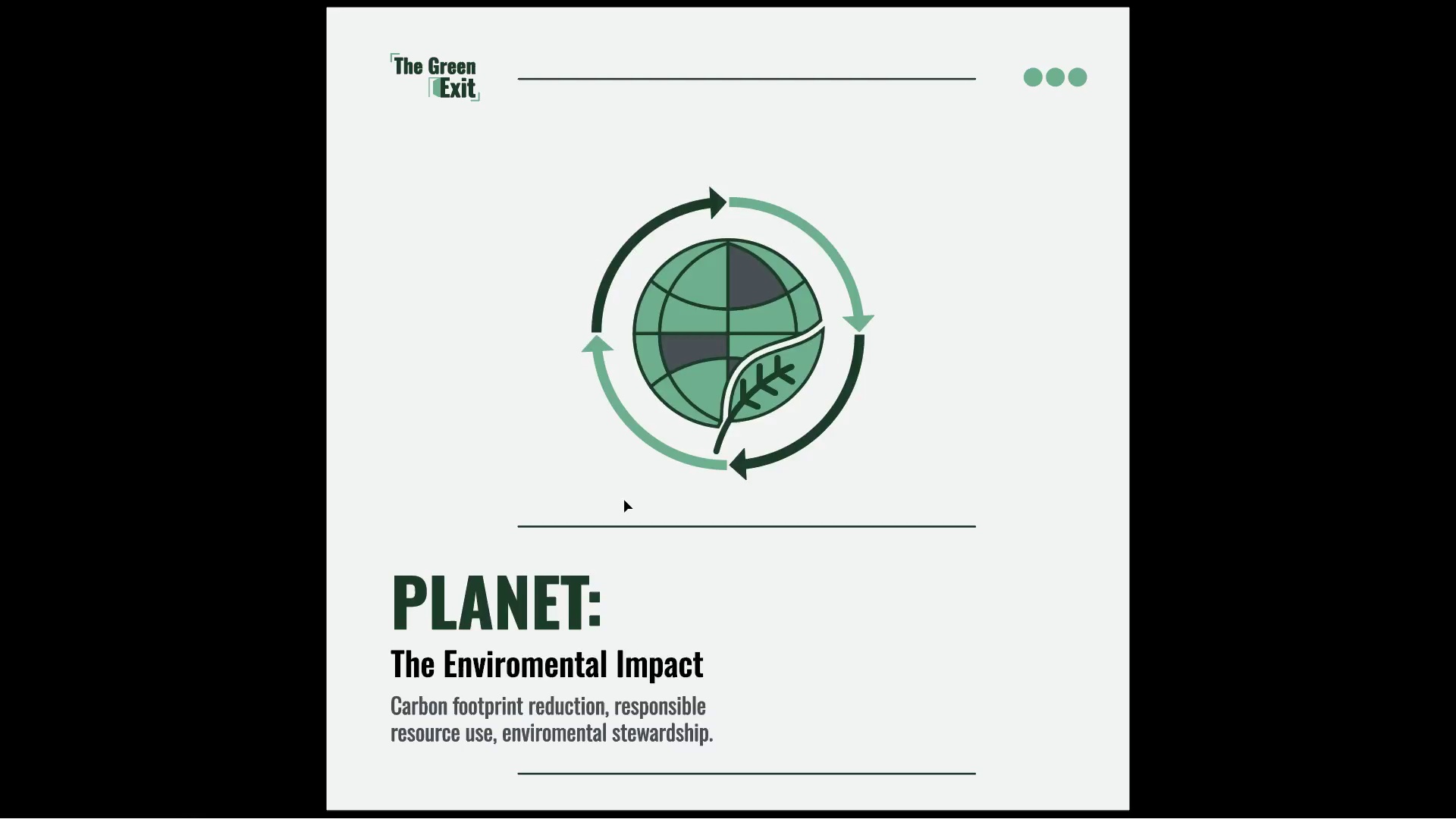 
key(ArrowLeft)
 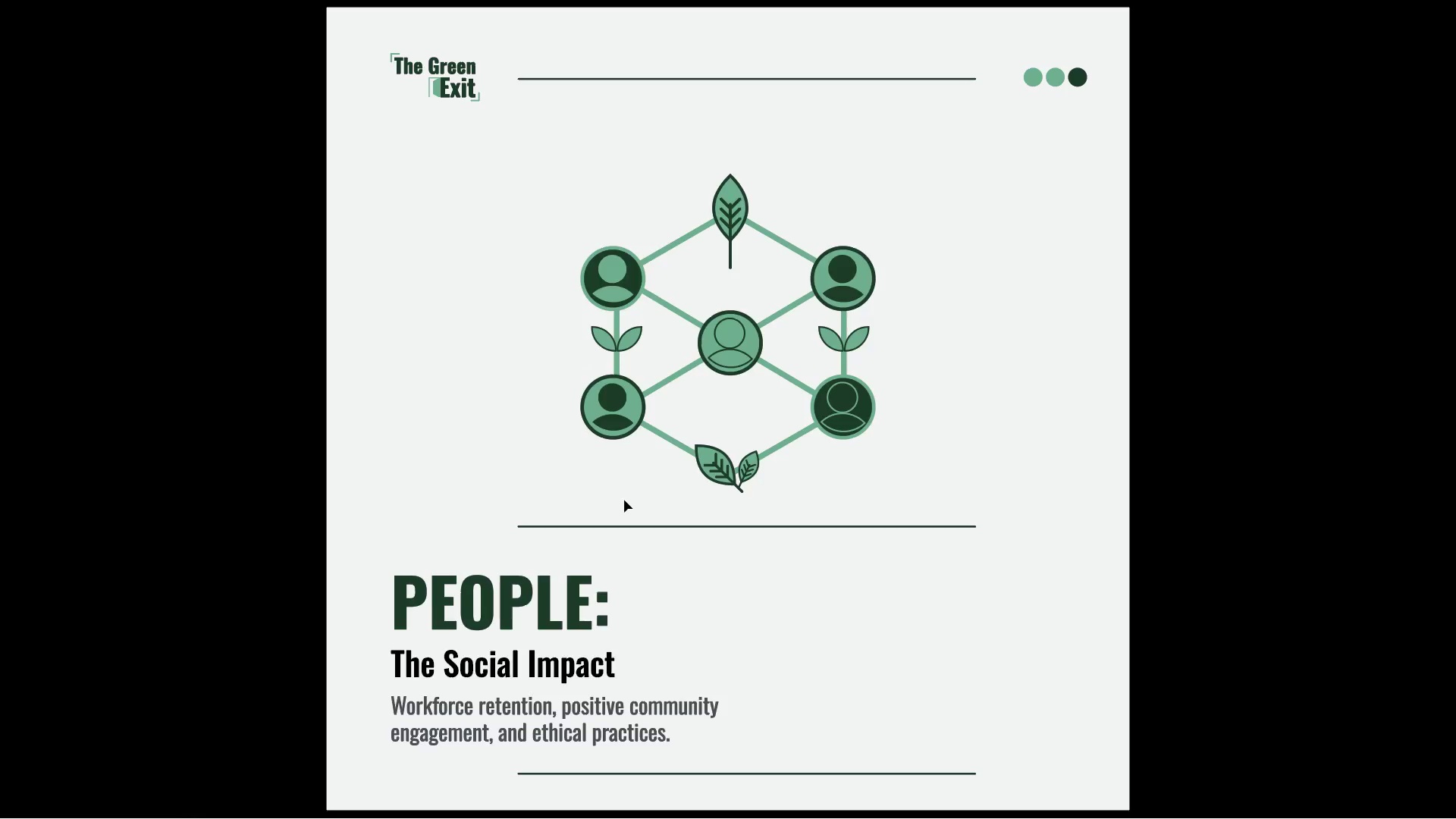 
key(ArrowLeft)
 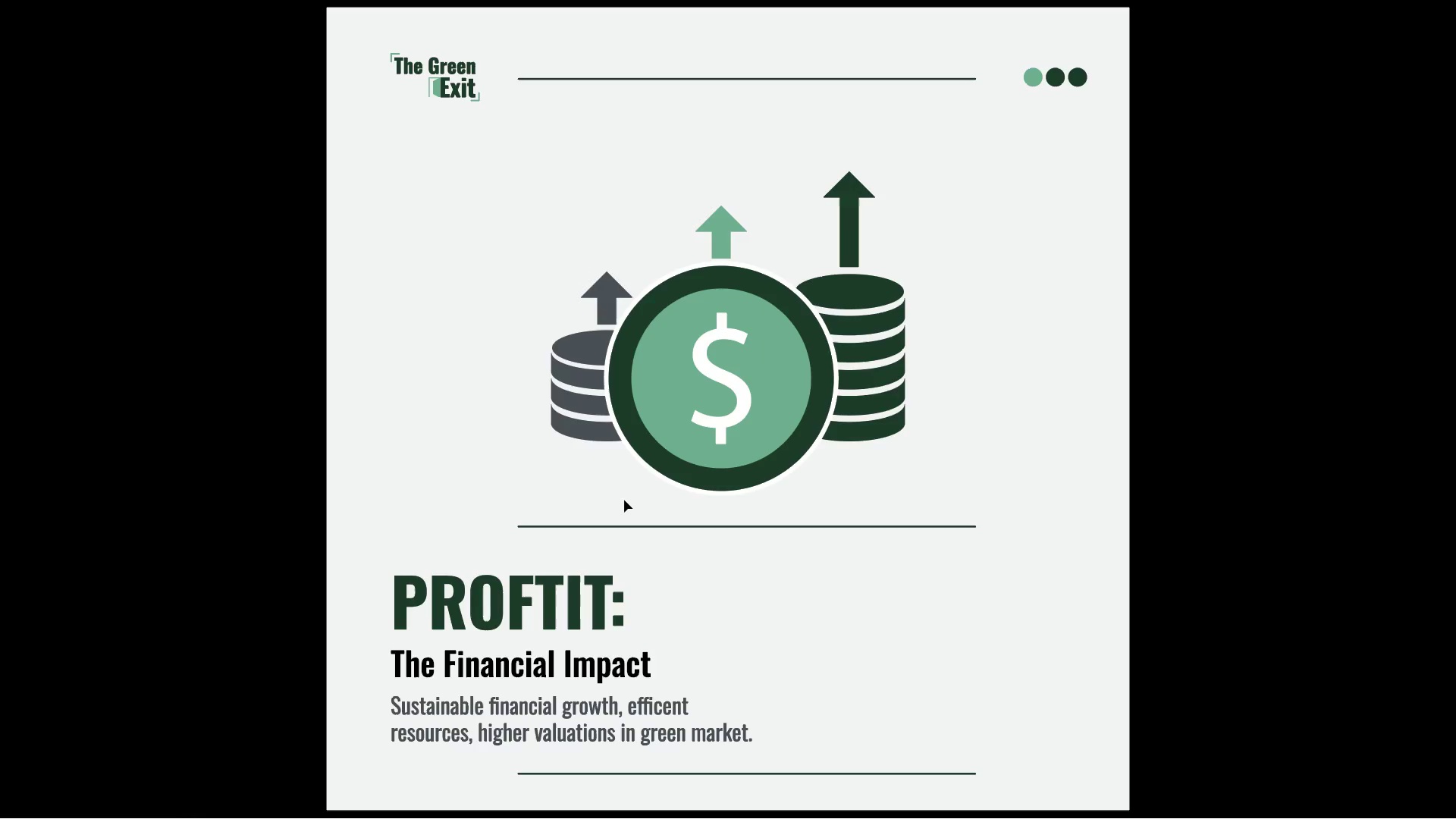 